 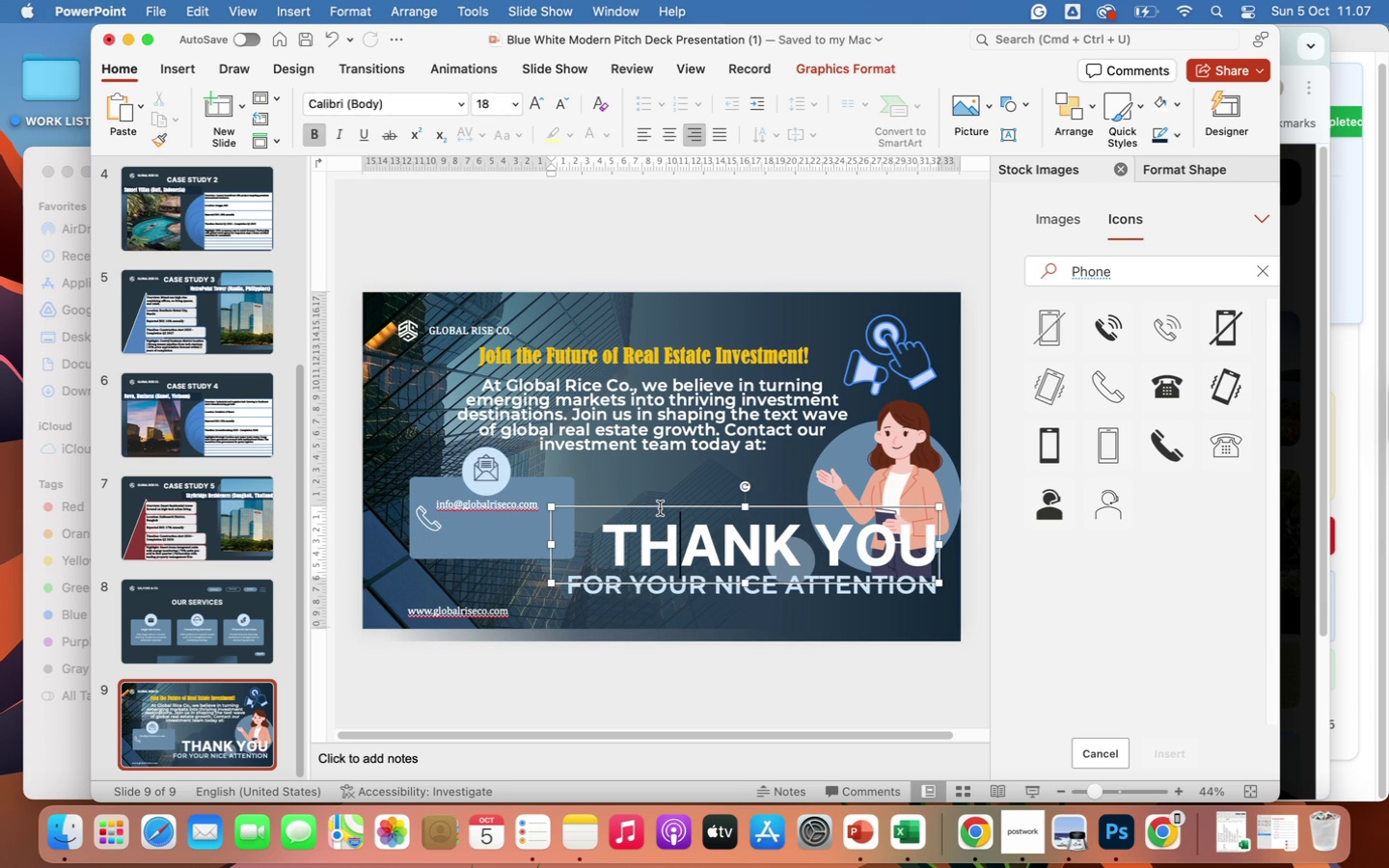 
left_click([431, 519])
 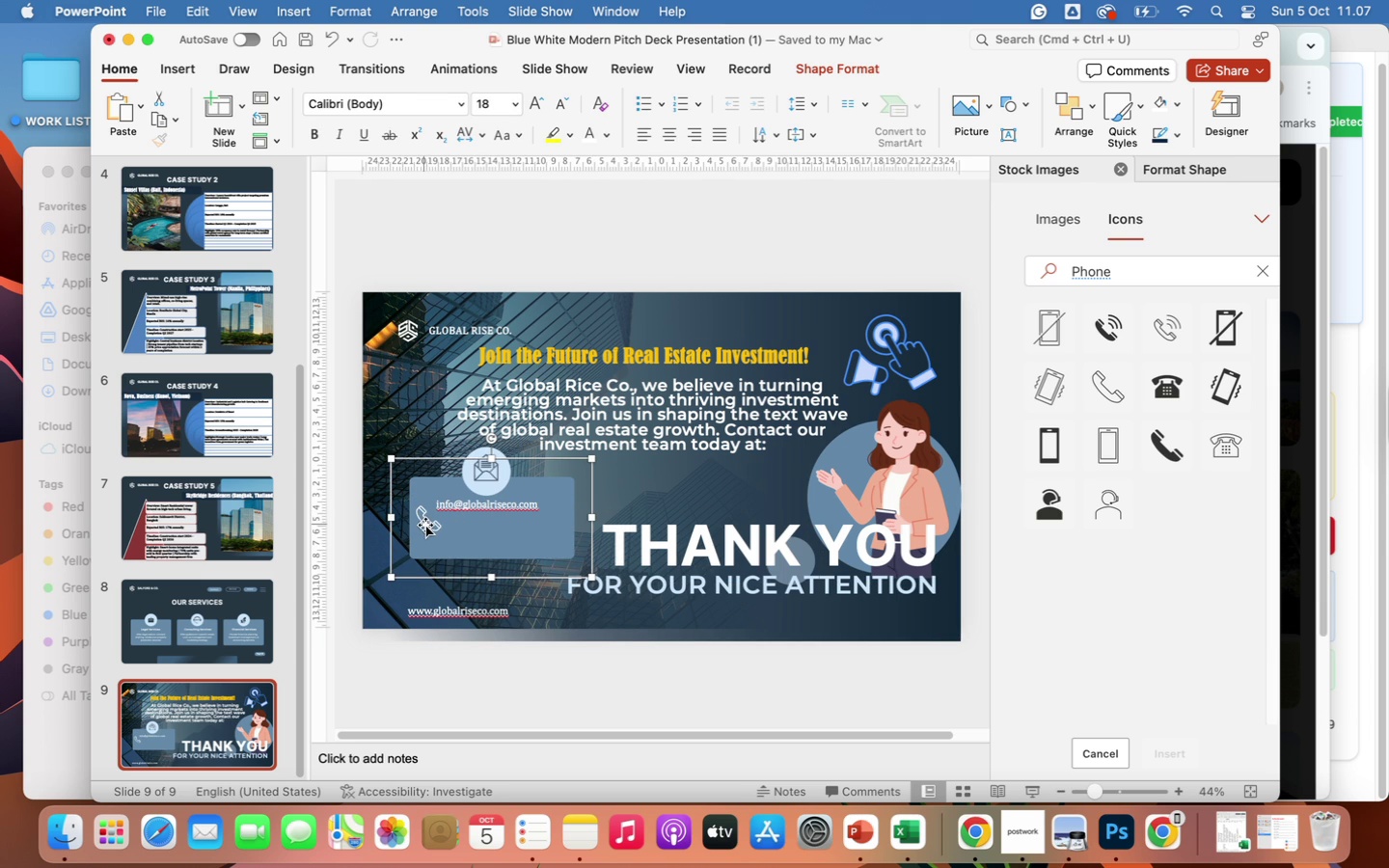 
left_click([430, 525])
 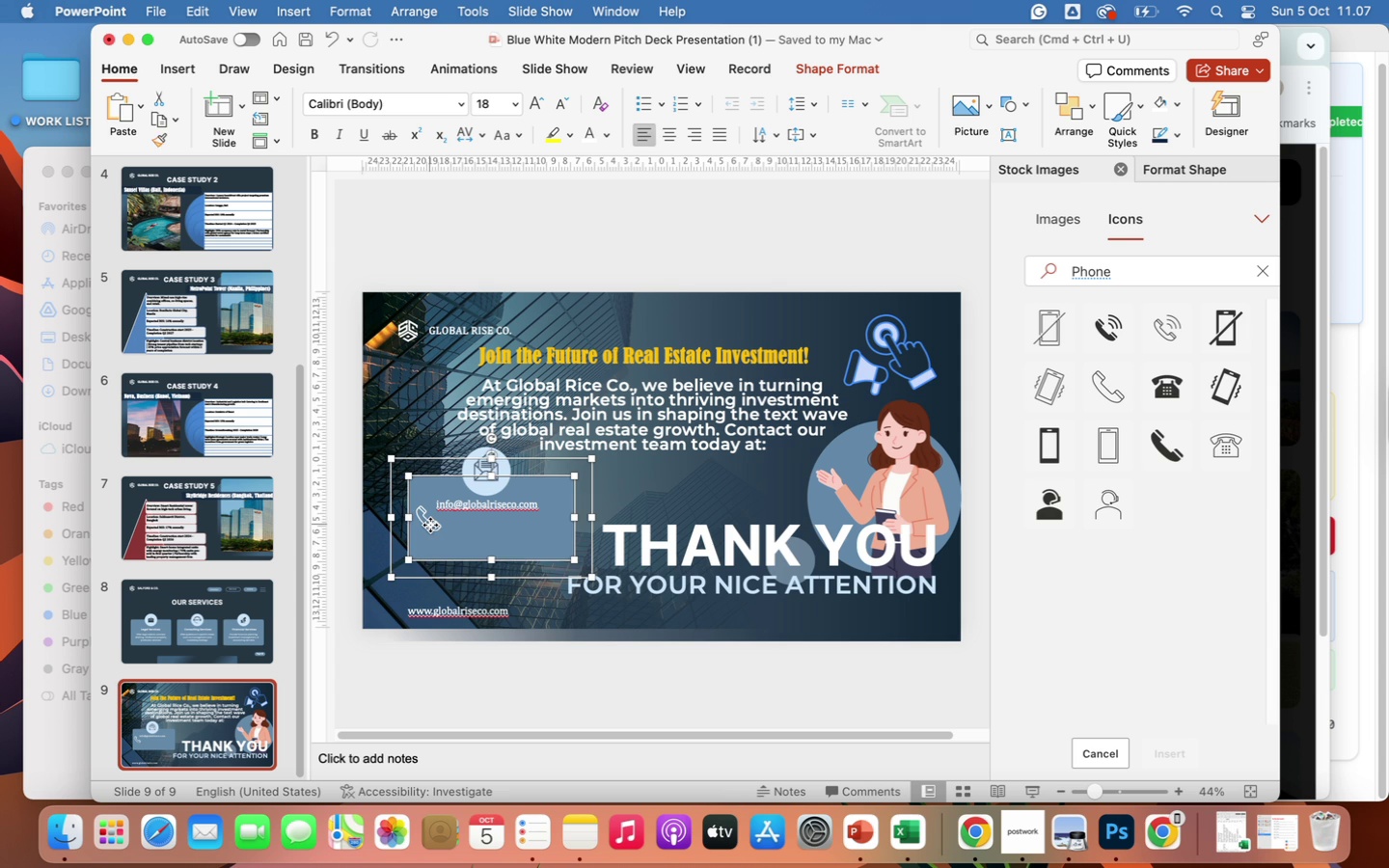 
left_click([430, 525])
 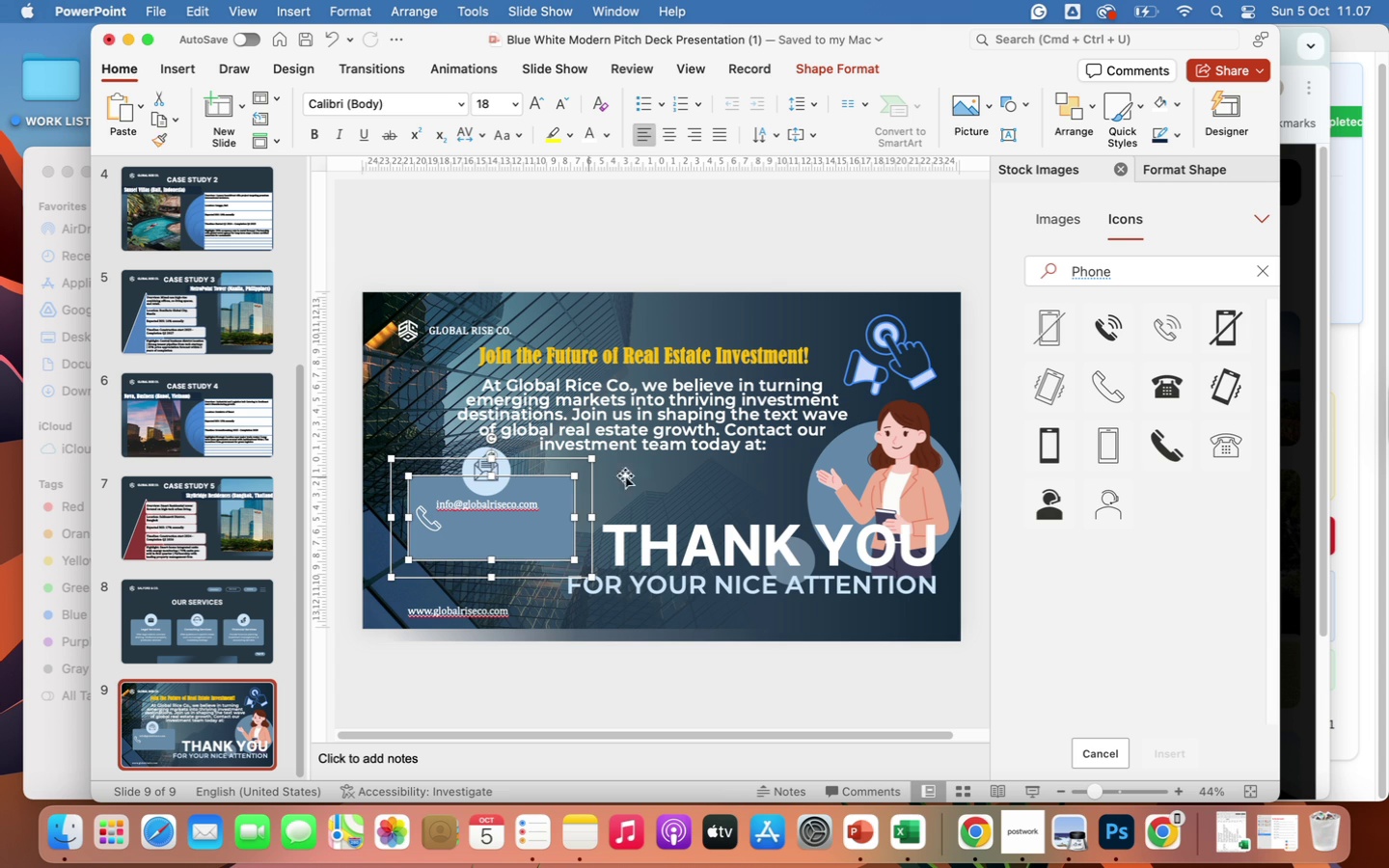 
left_click([692, 486])
 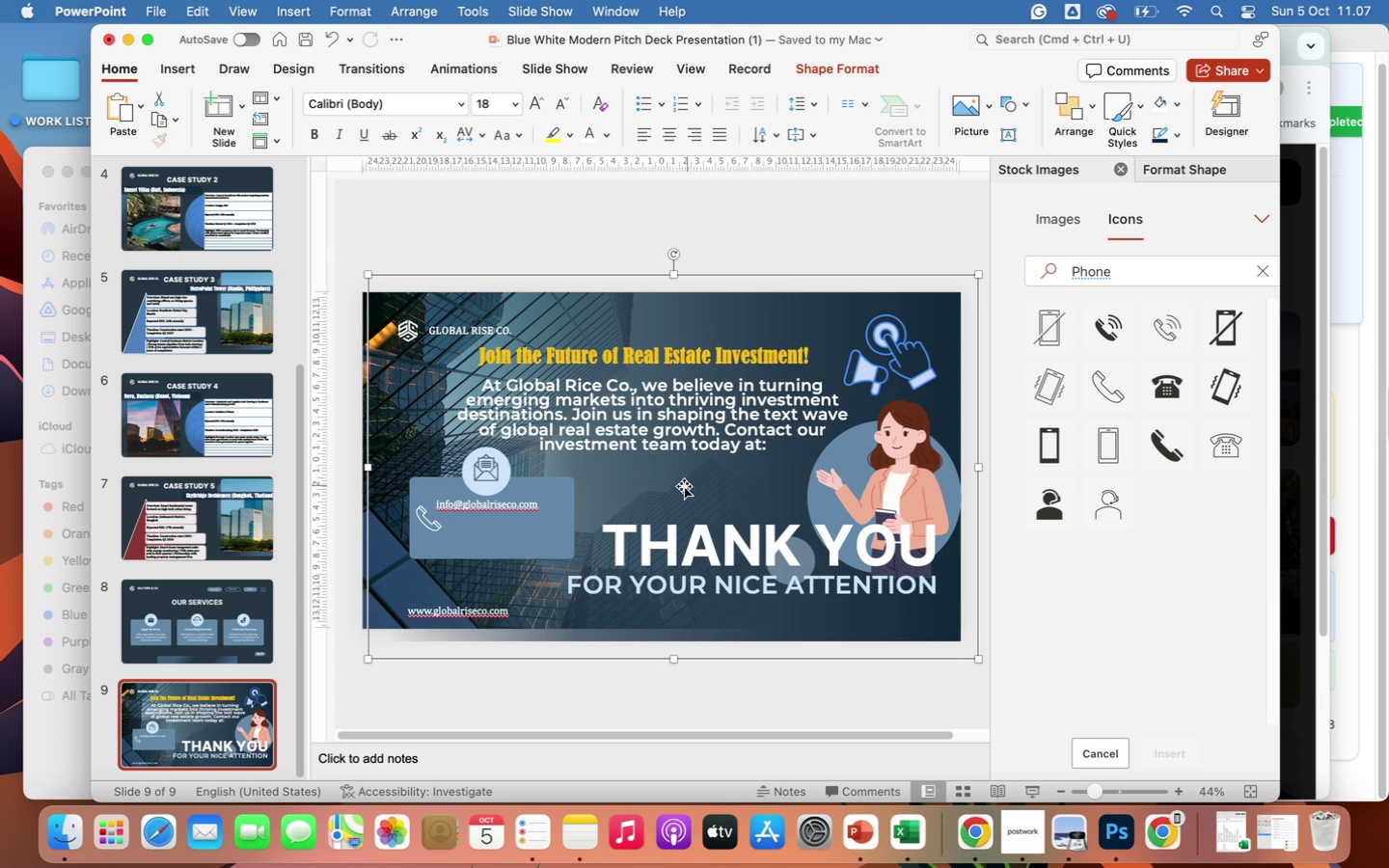 
left_click([422, 513])
 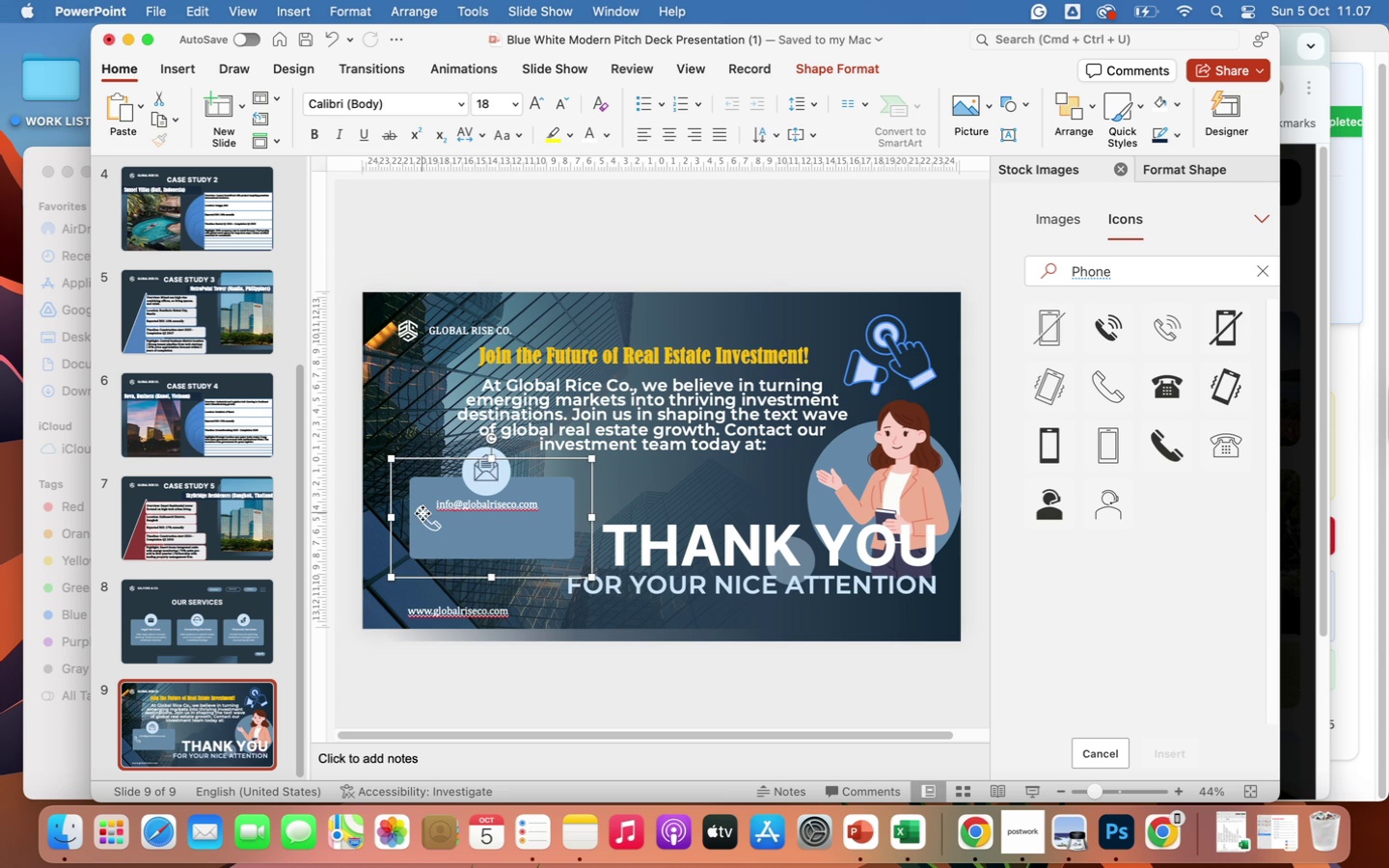 
left_click([422, 513])
 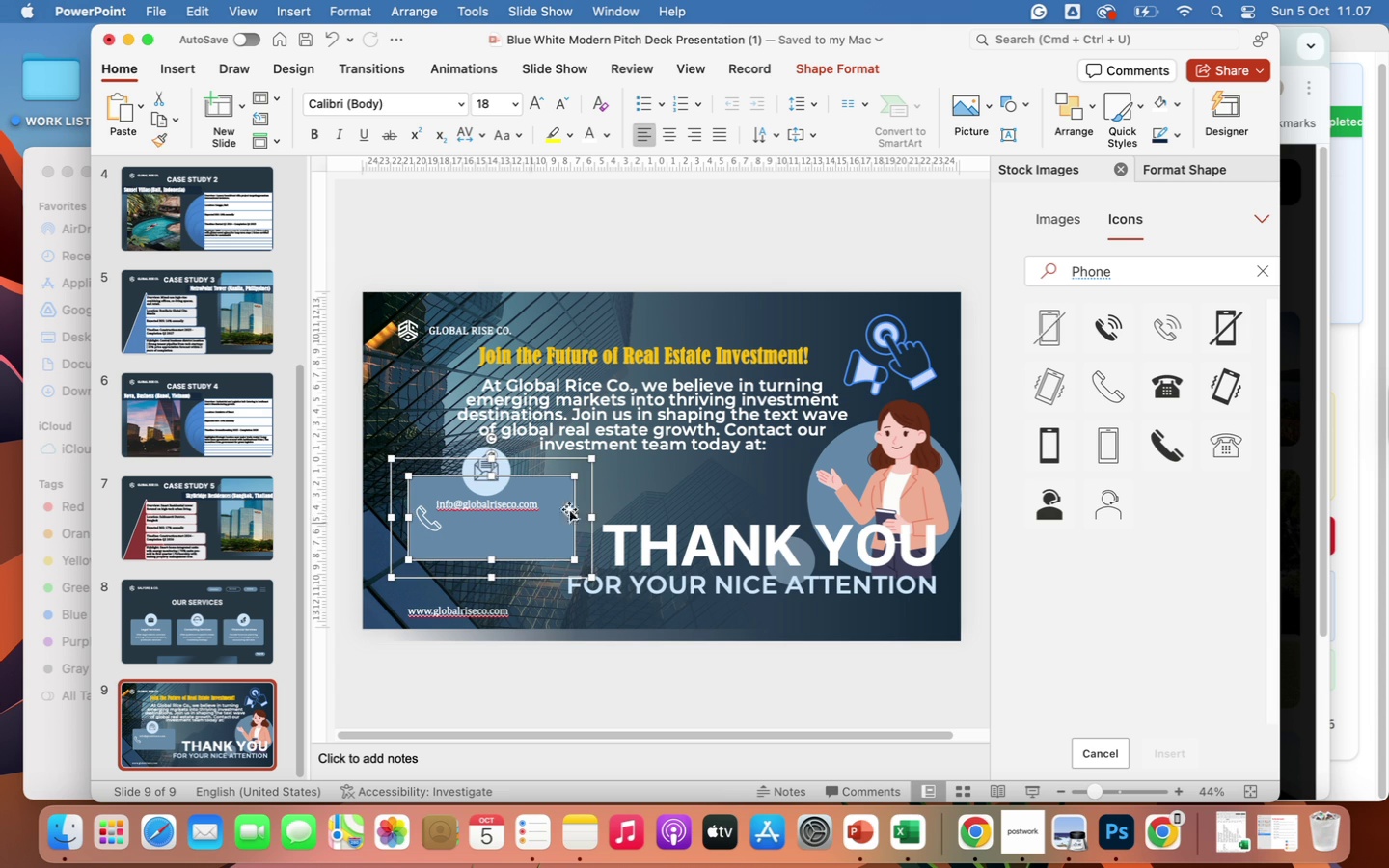 
left_click([624, 481])
 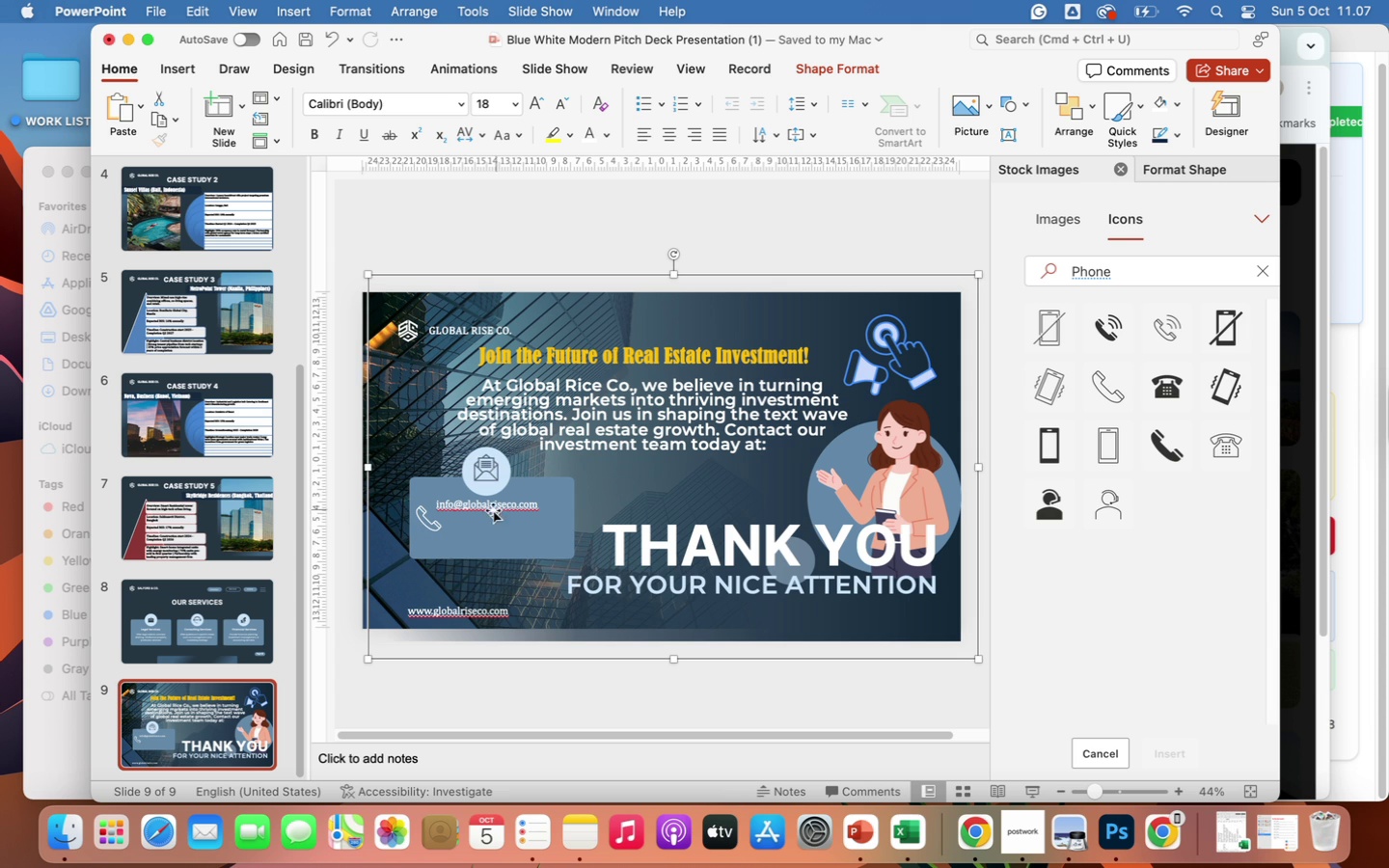 
left_click([466, 510])
 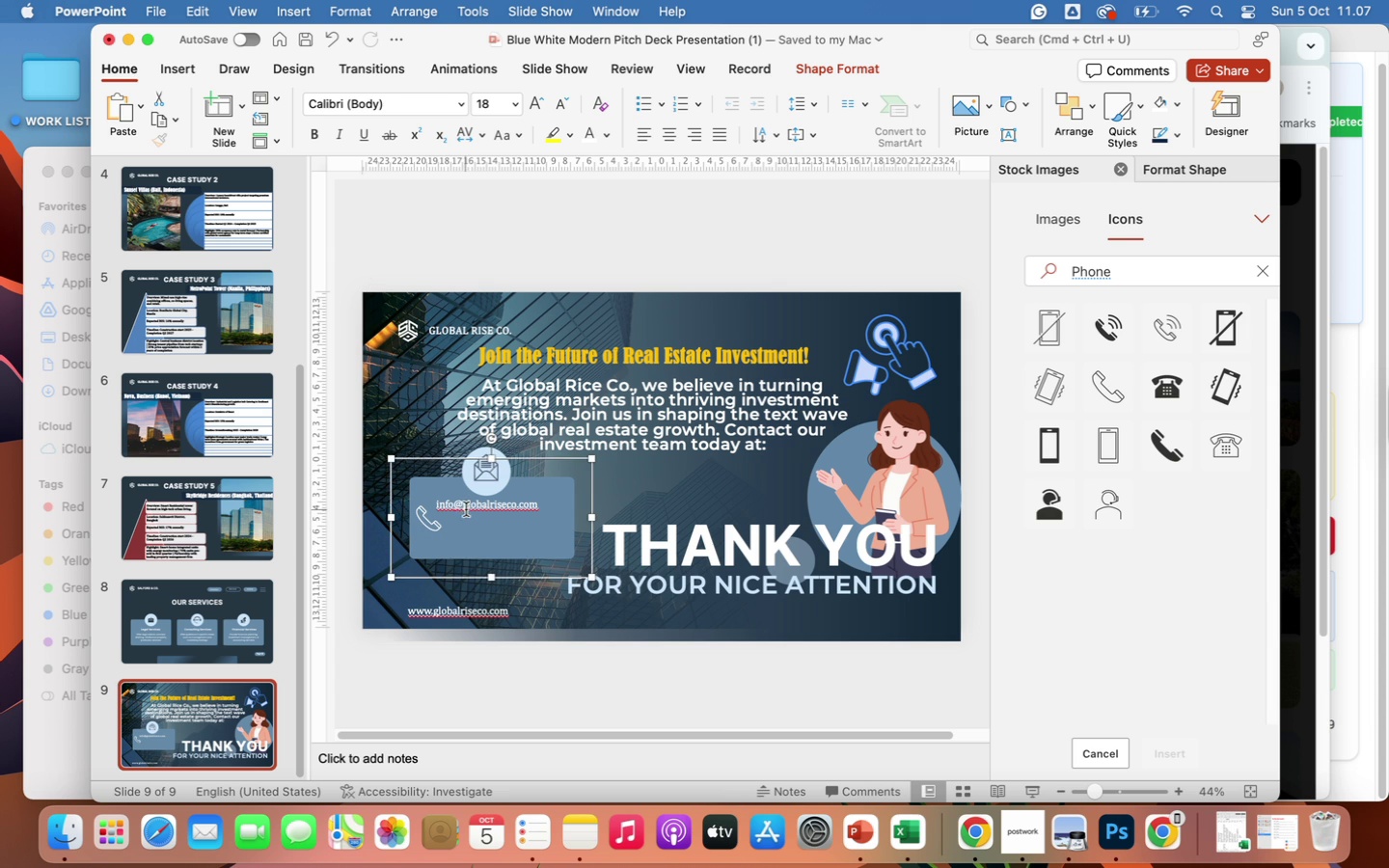 
left_click([462, 504])
 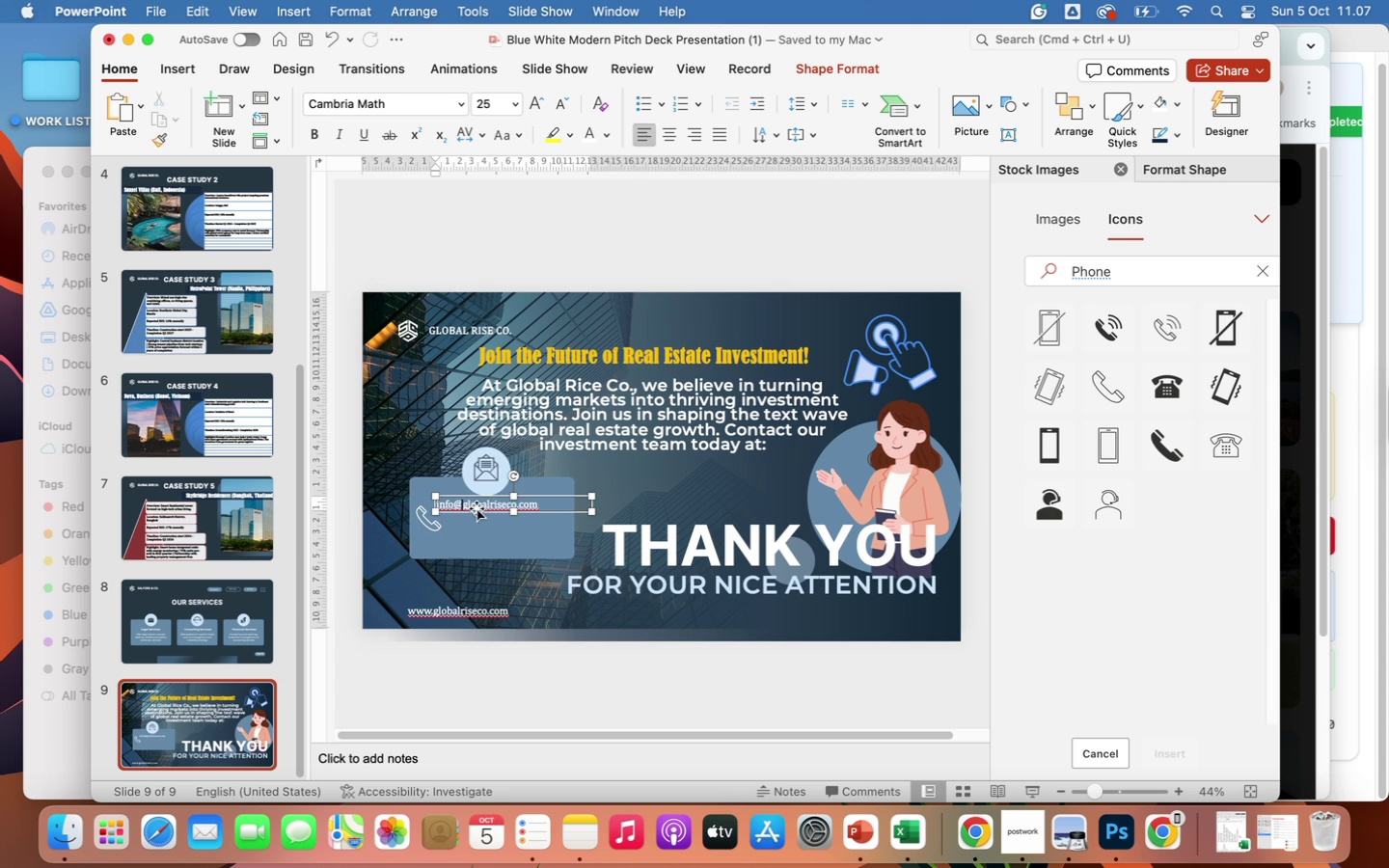 
left_click([476, 510])
 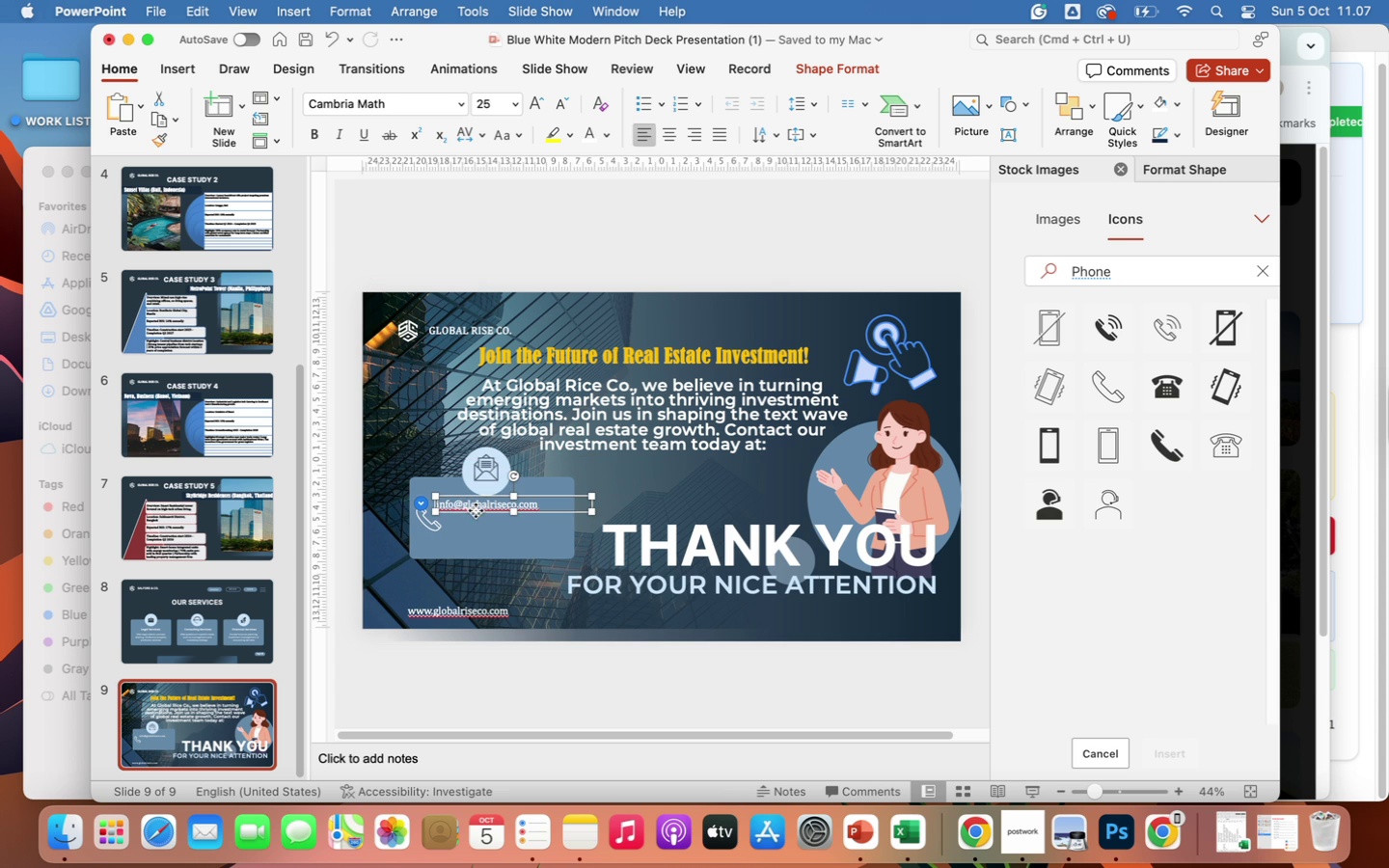 
right_click([476, 510])
 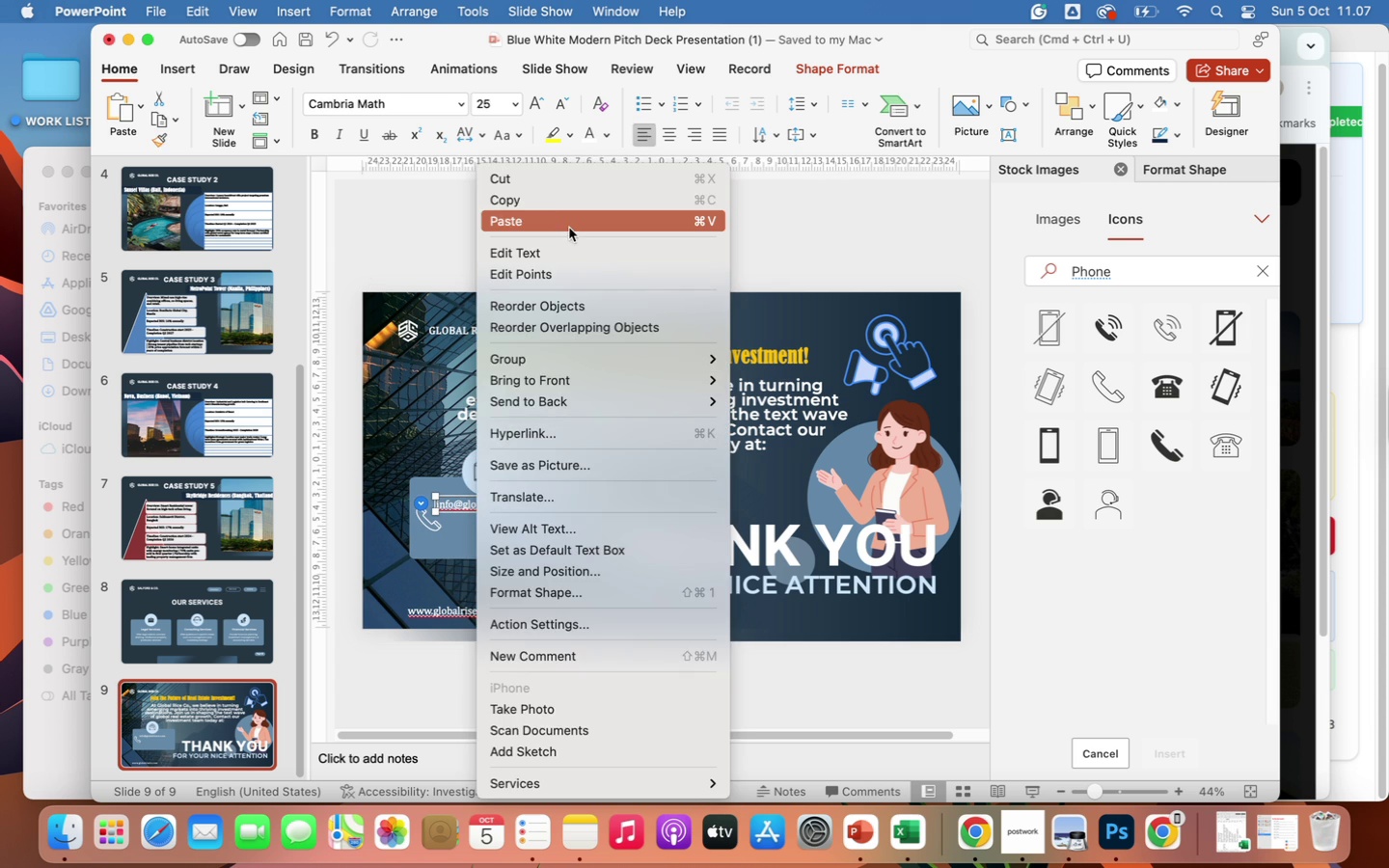 
left_click([545, 204])
 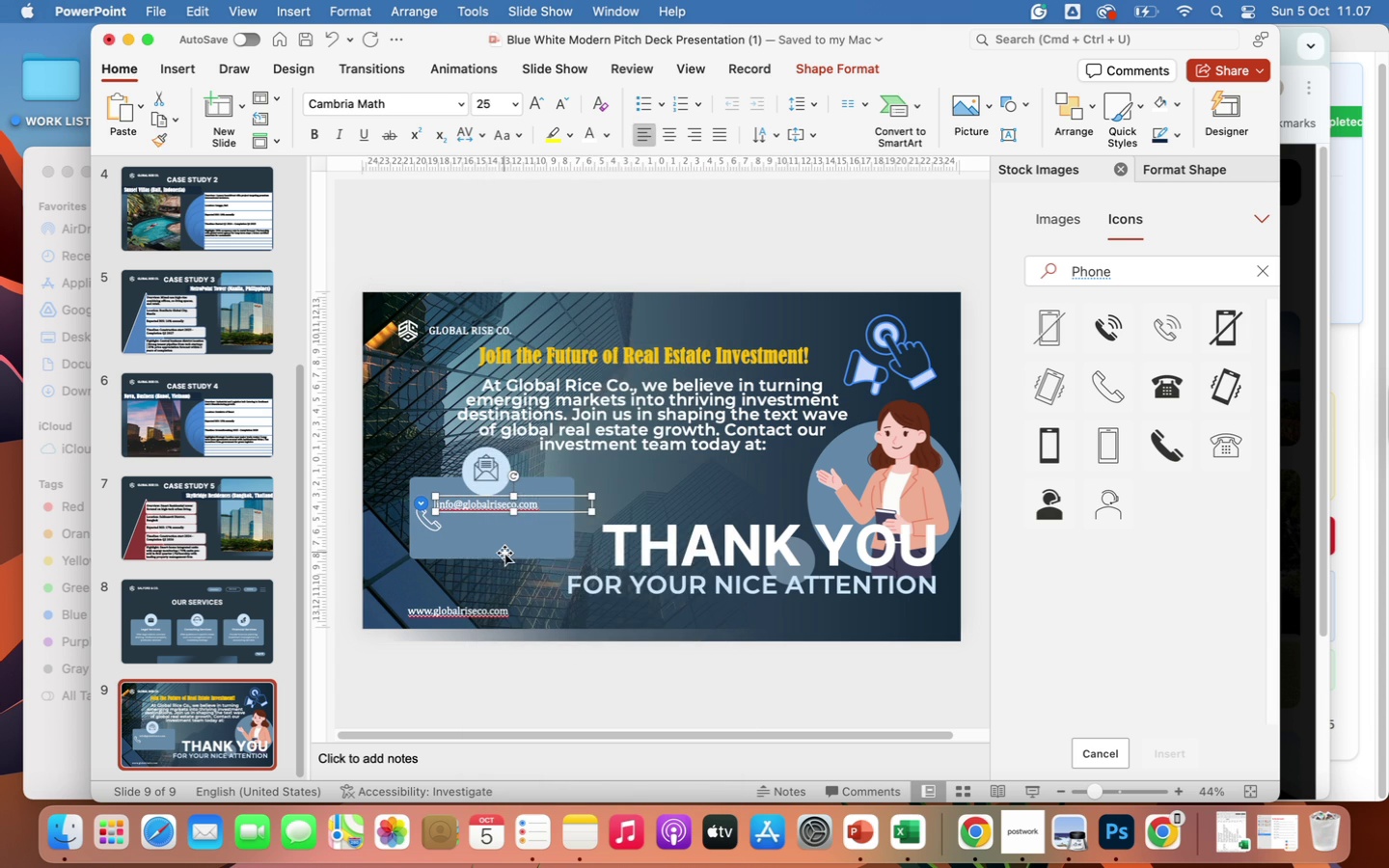 
right_click([504, 553])
 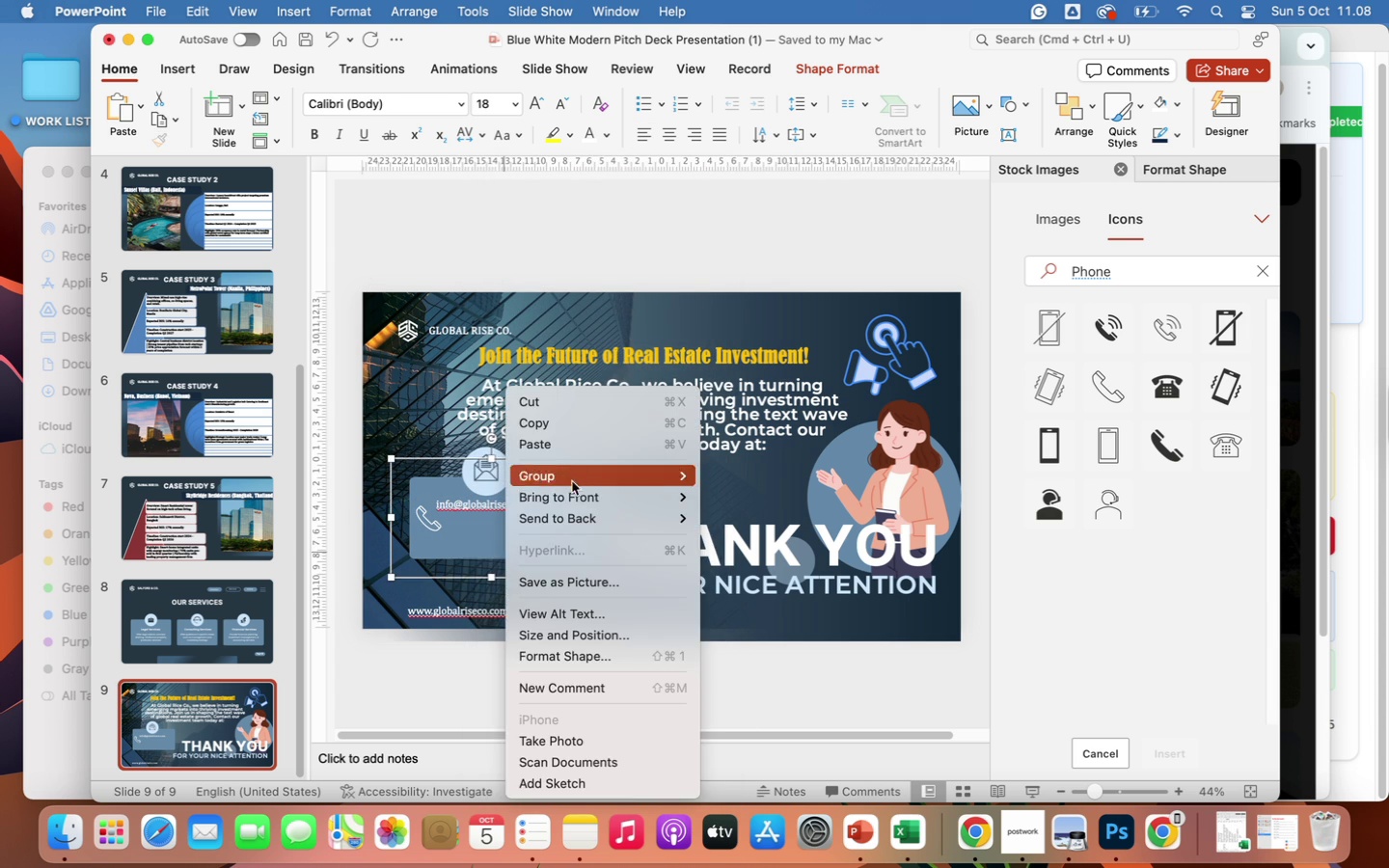 
left_click([563, 449])